 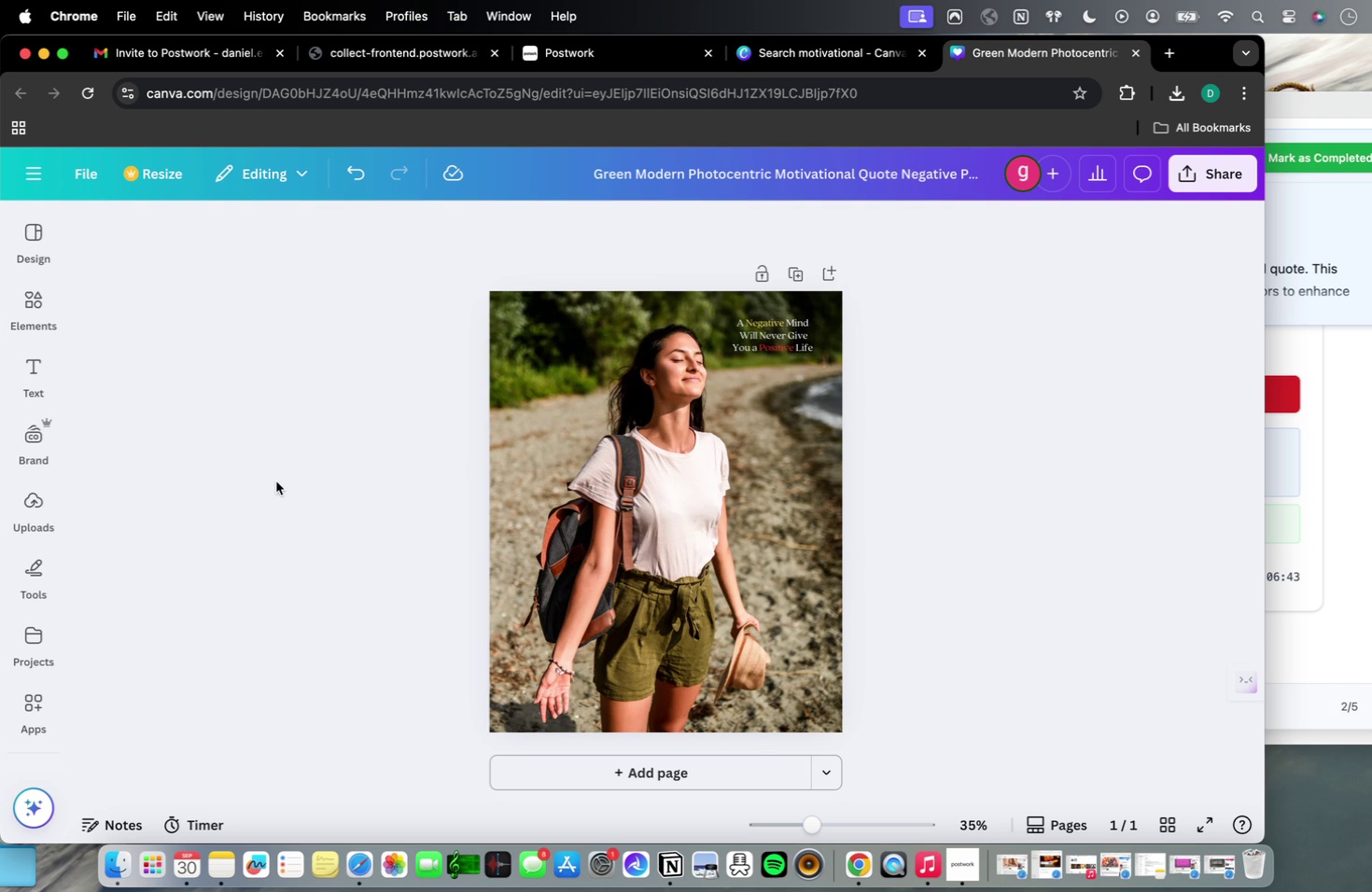 
left_click([139, 230])
 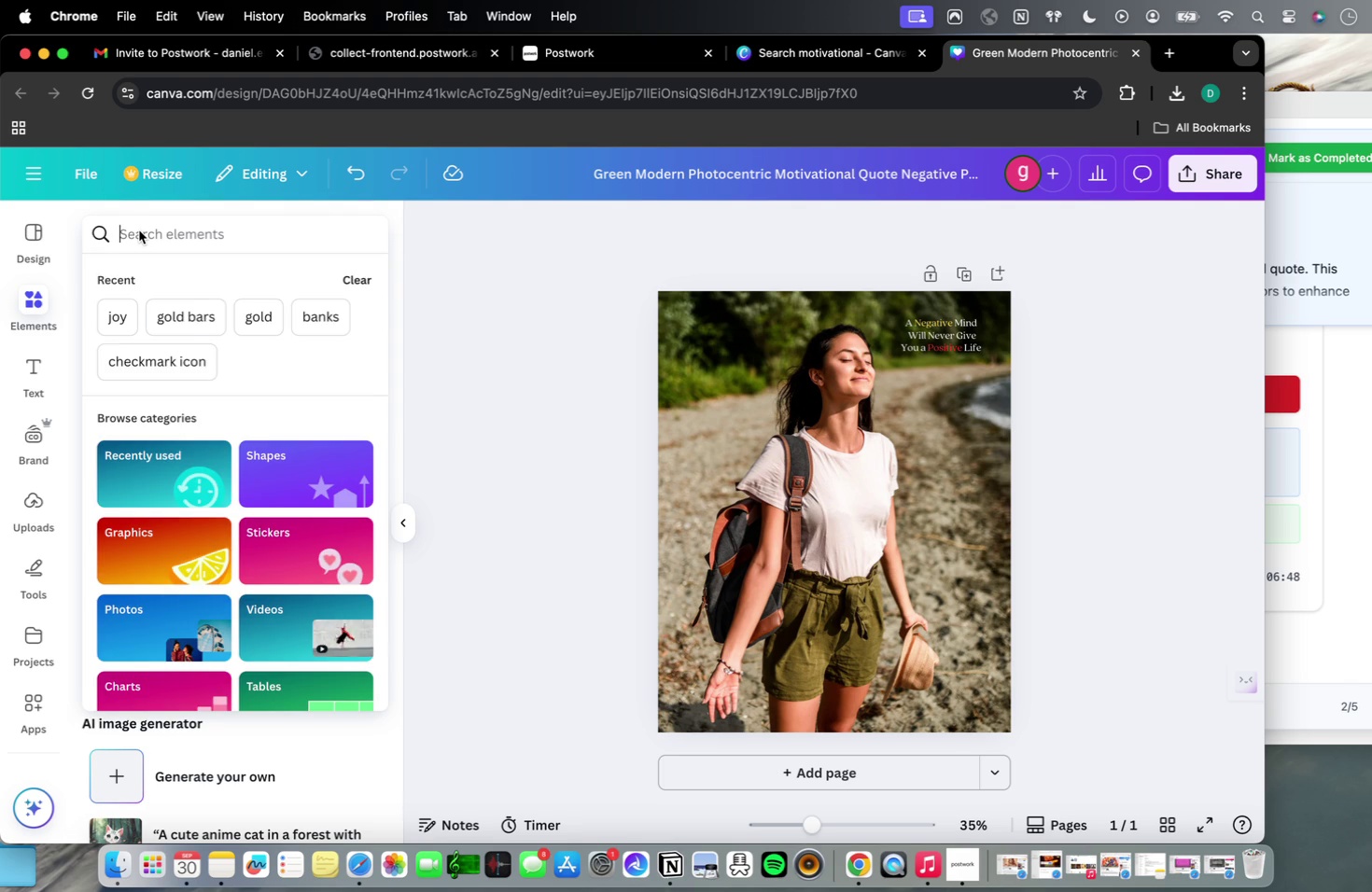 
type(aura)
 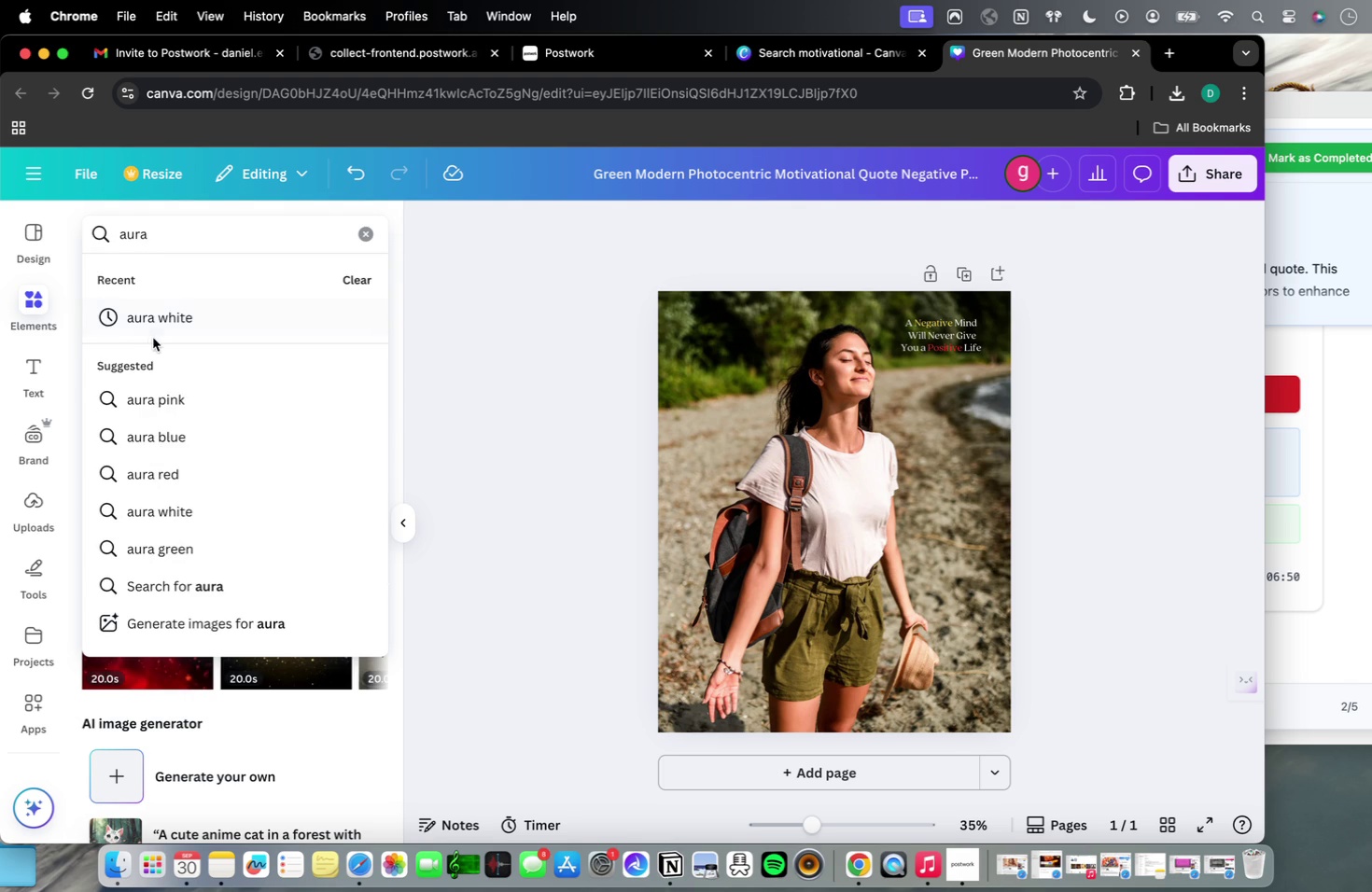 
left_click([165, 342])
 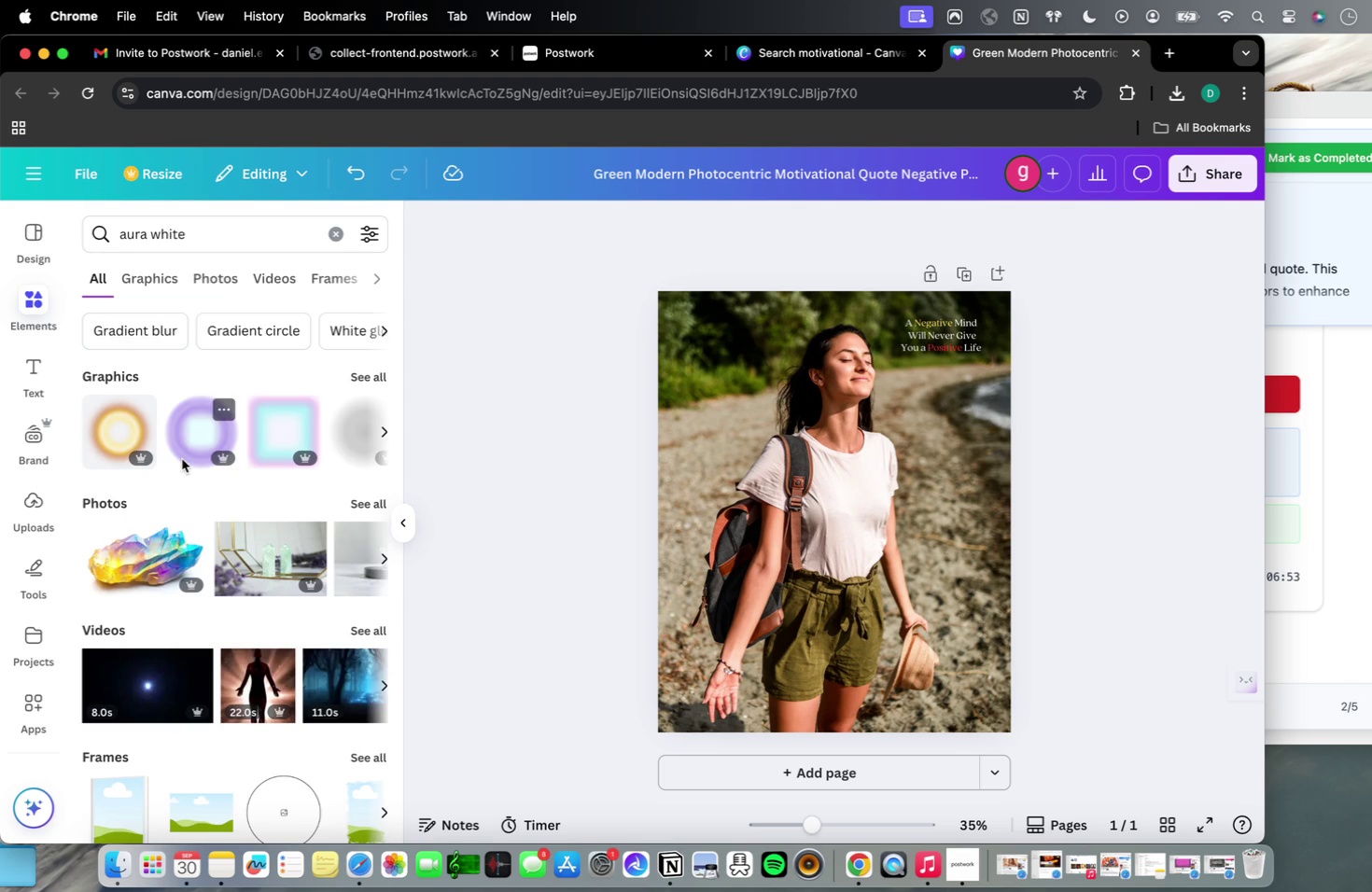 
scroll: coordinate [180, 505], scroll_direction: up, amount: 14.0
 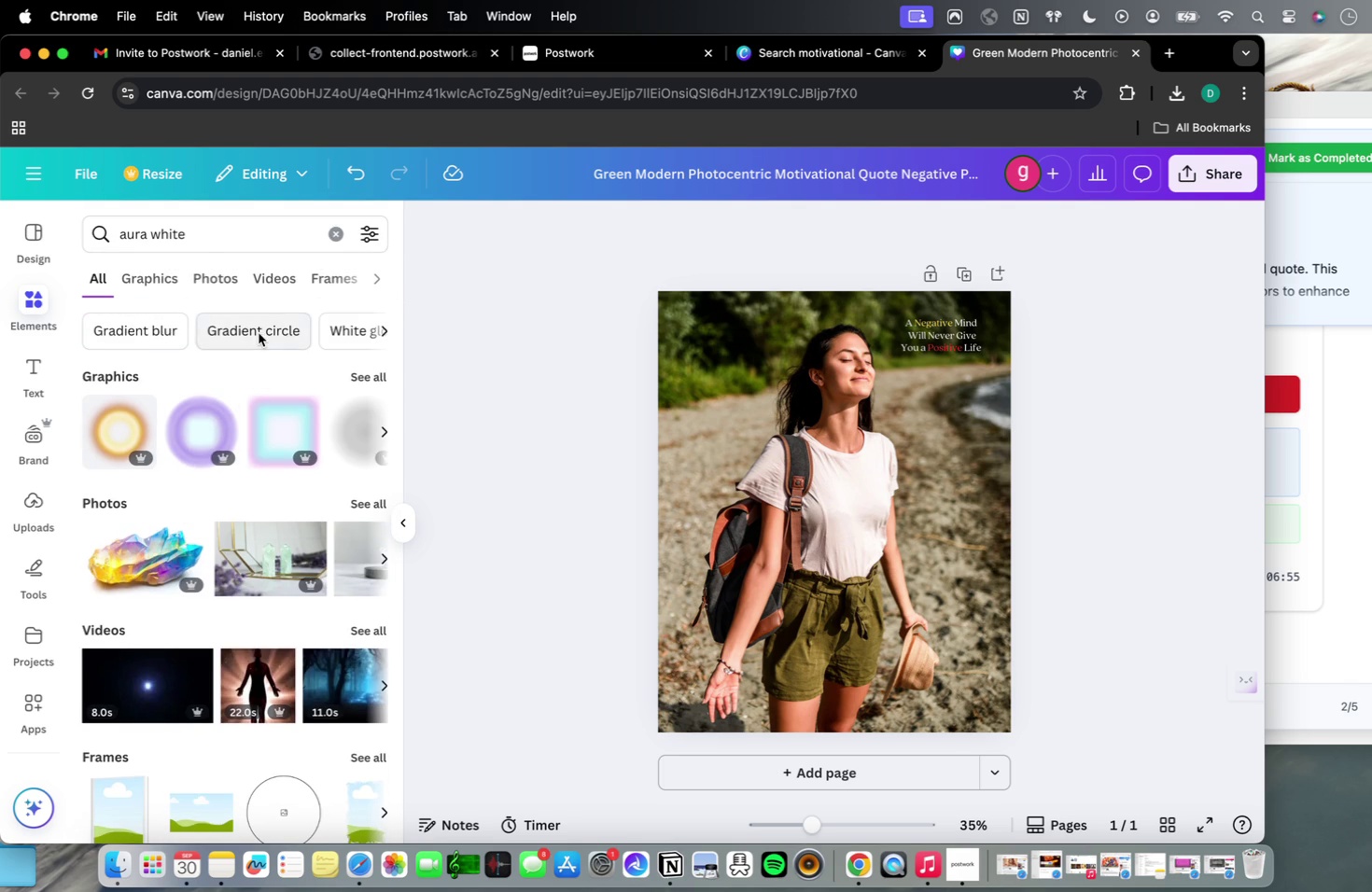 
left_click([259, 333])
 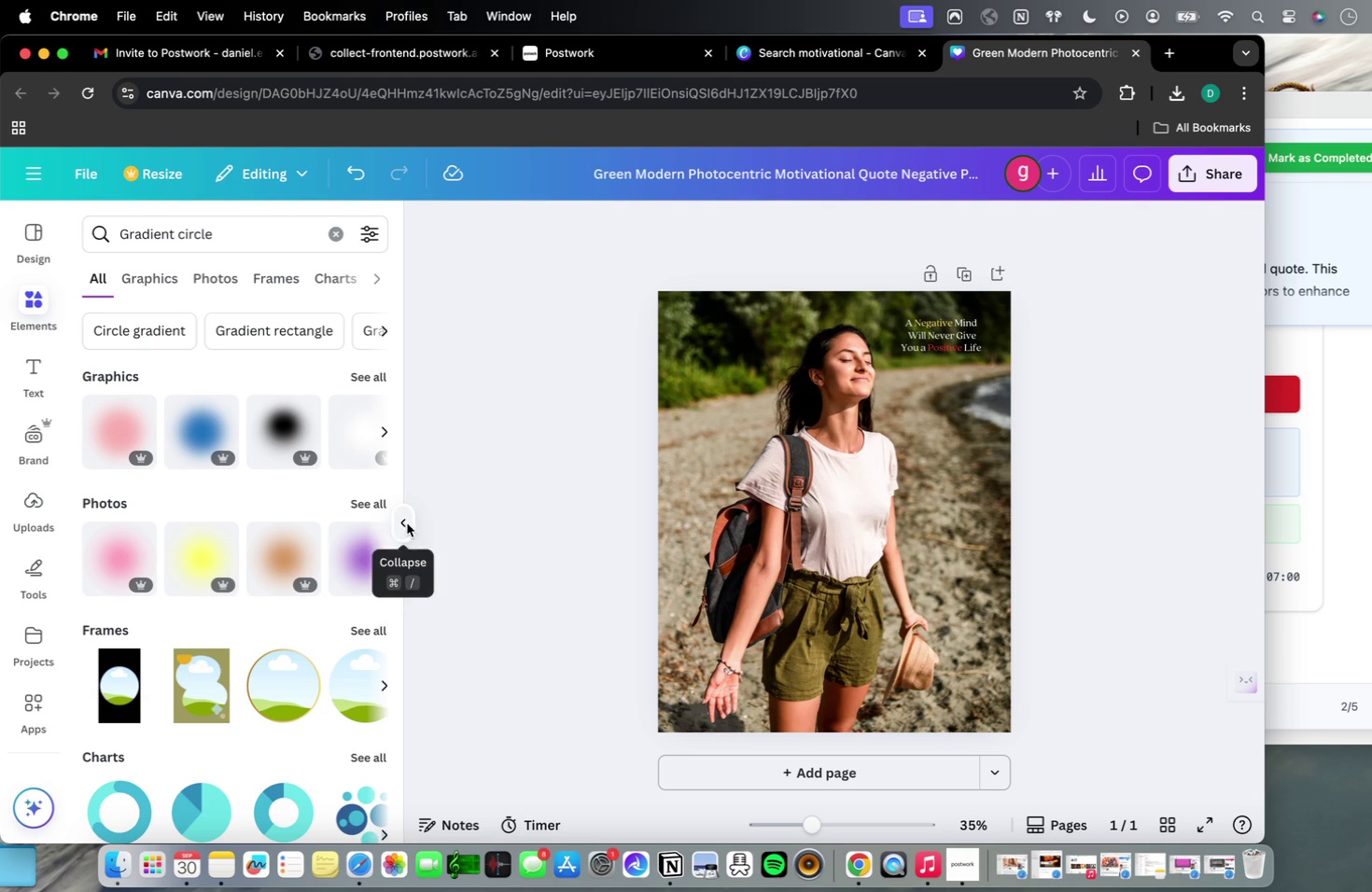 
wait(5.98)
 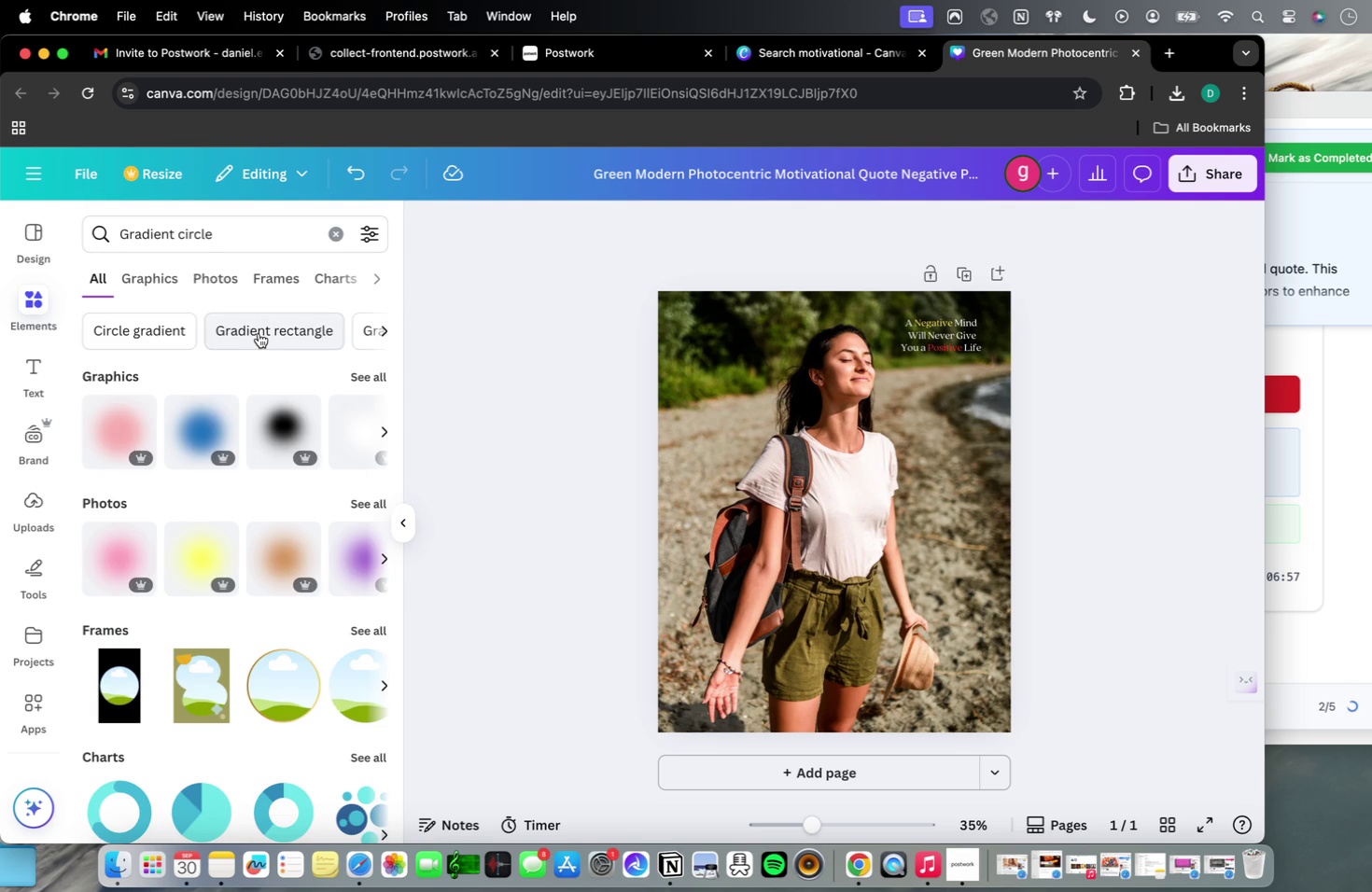 
left_click([283, 558])